 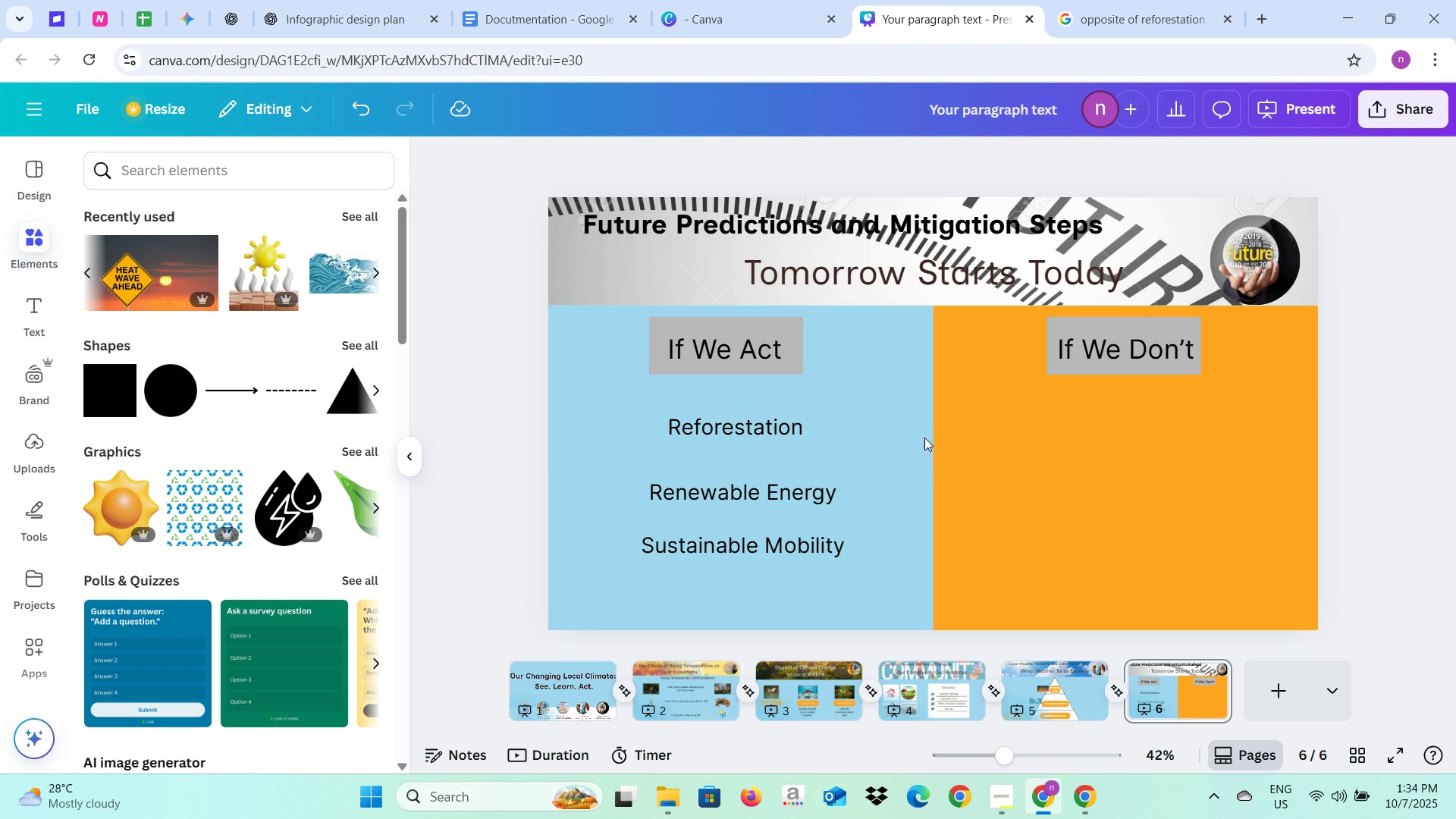 
left_click([673, 163])
 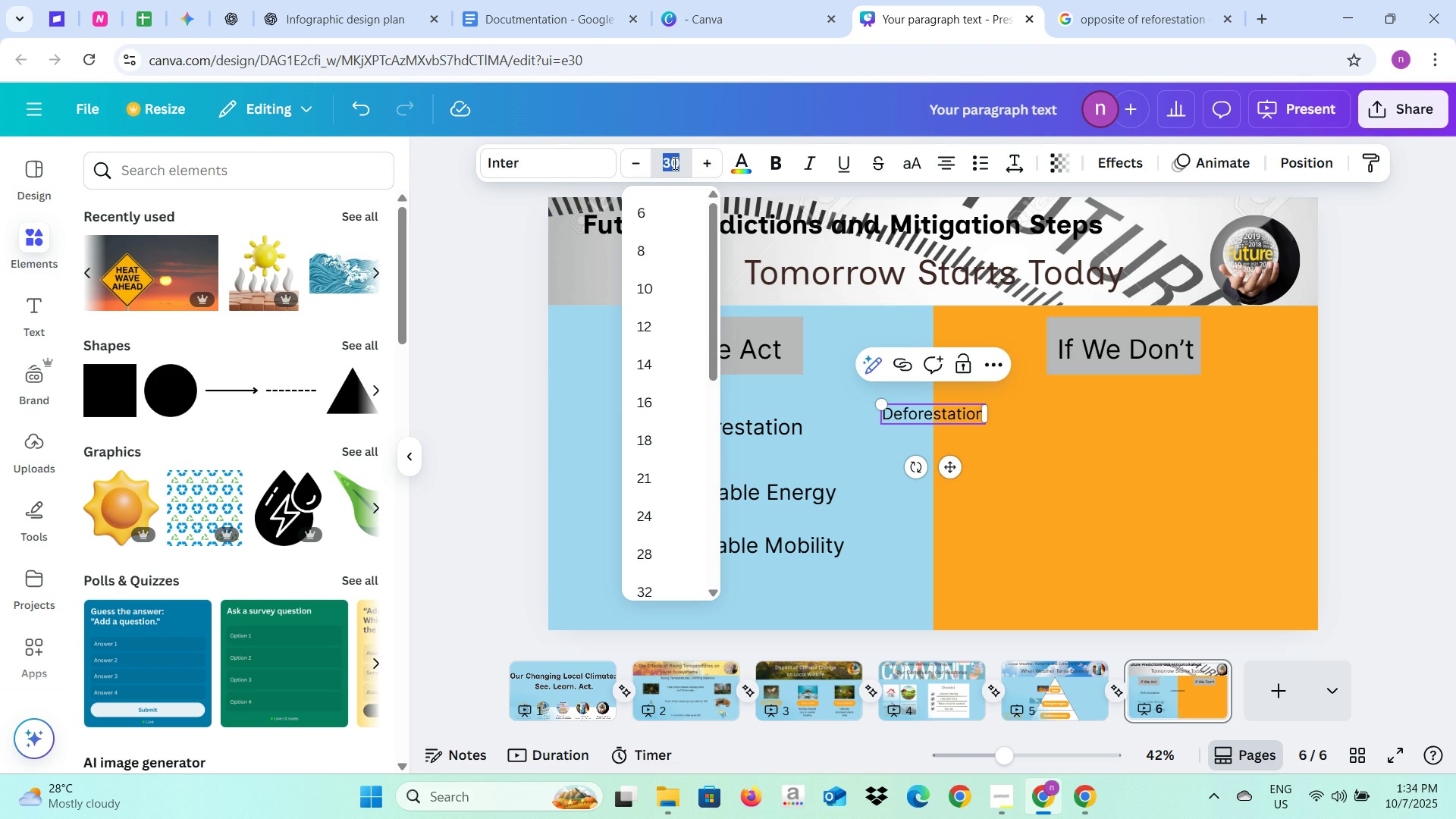 
type(40)
 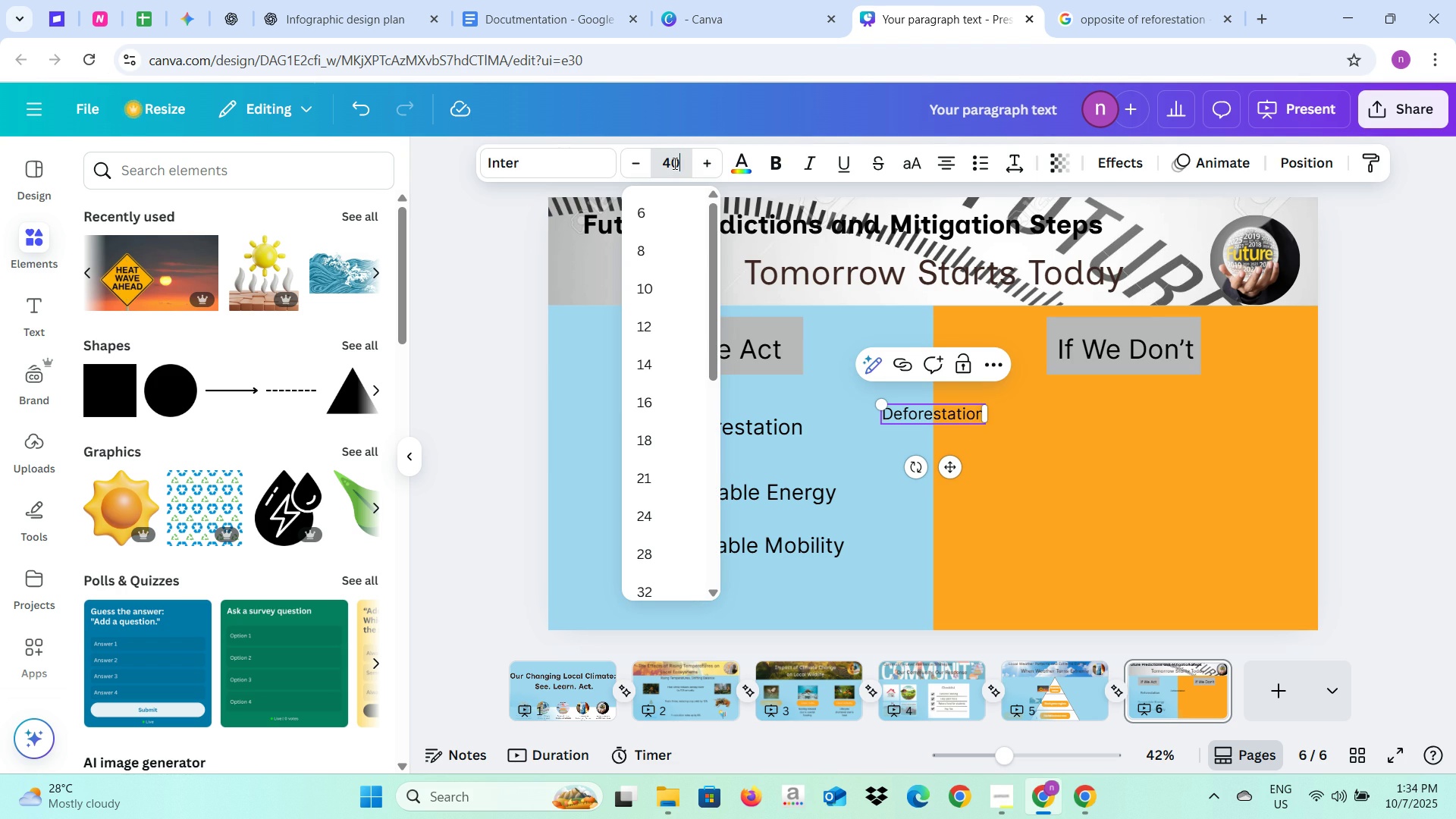 
key(Enter)
 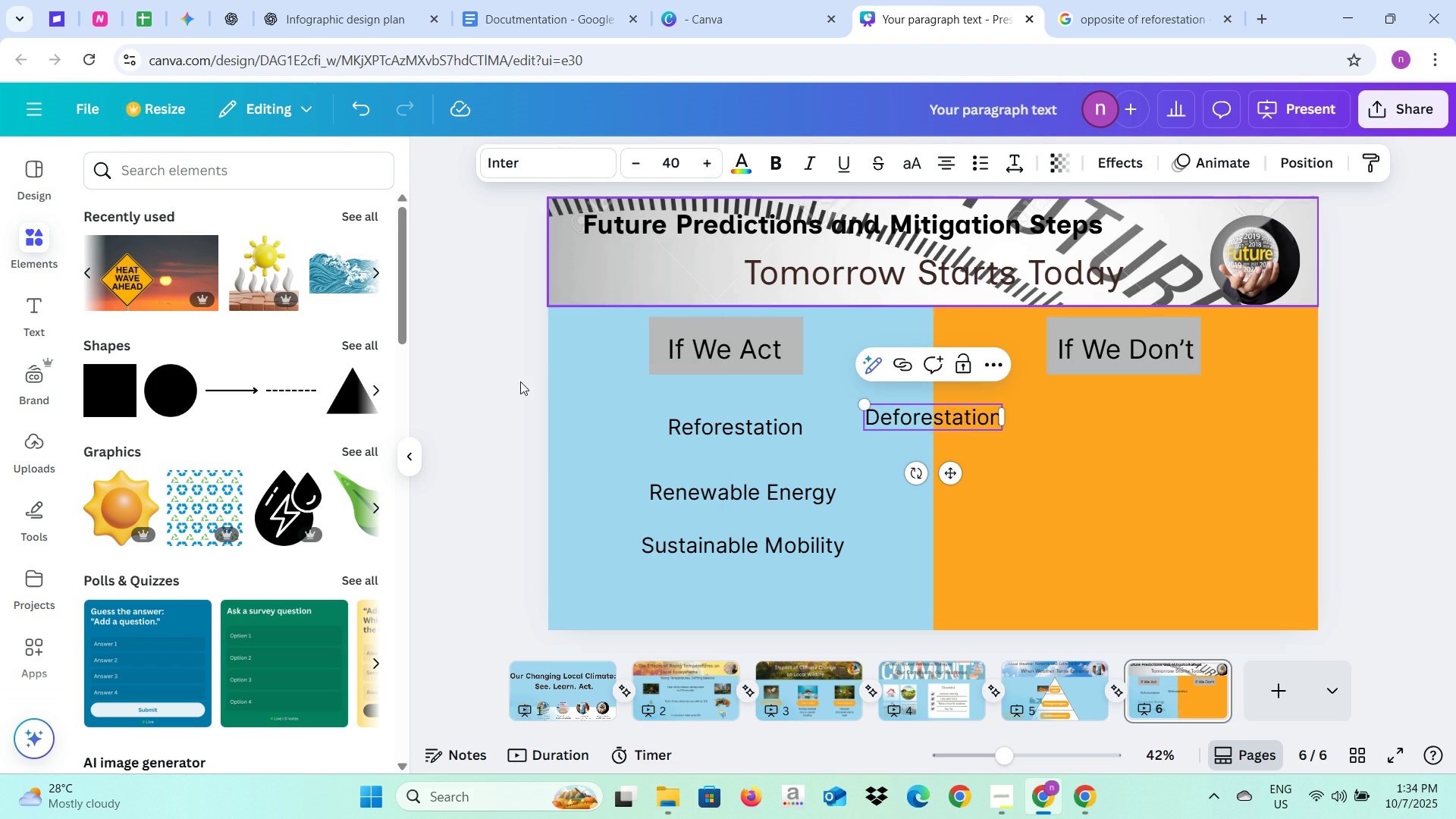 
left_click([513, 405])
 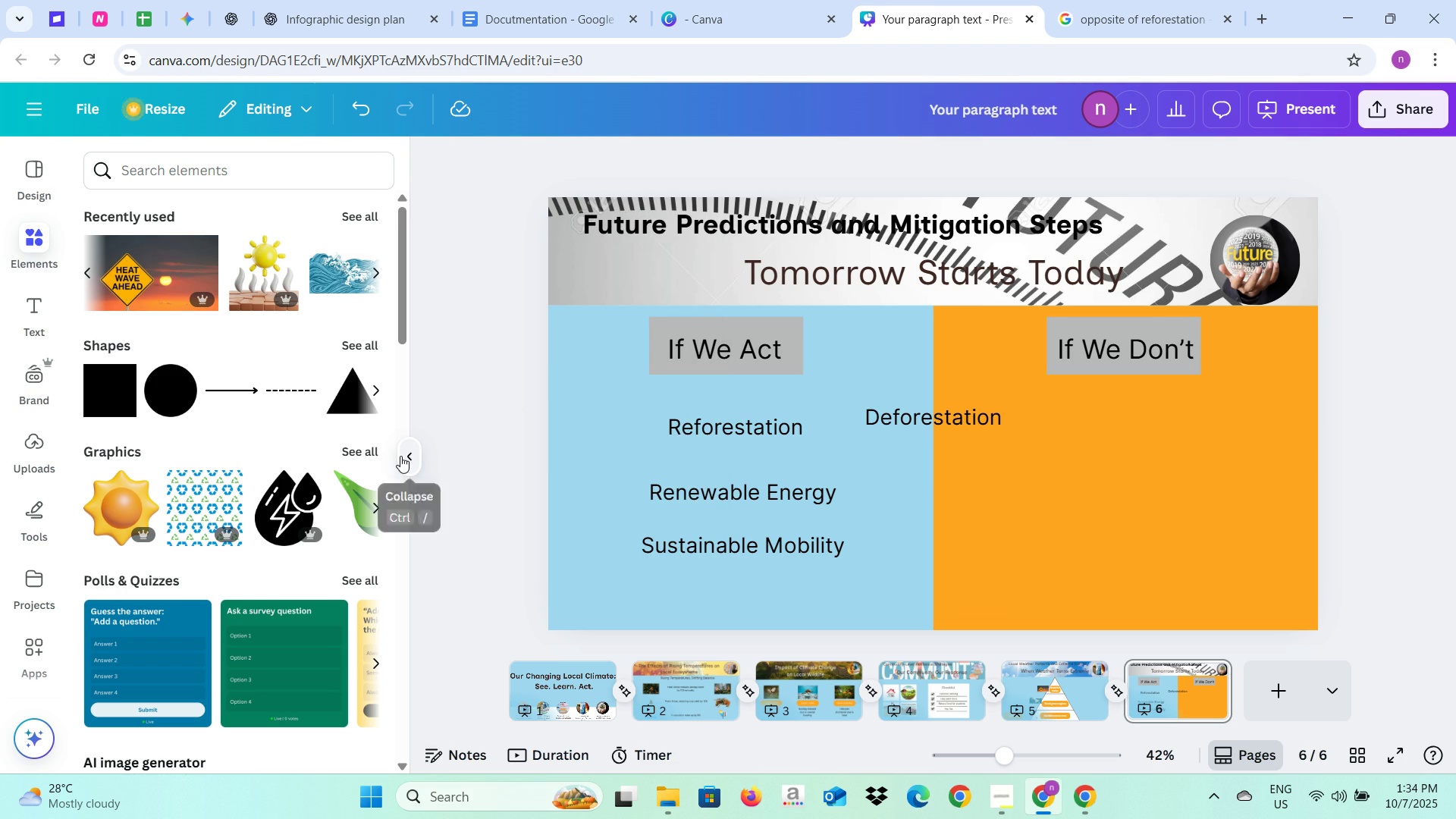 
left_click([400, 456])
 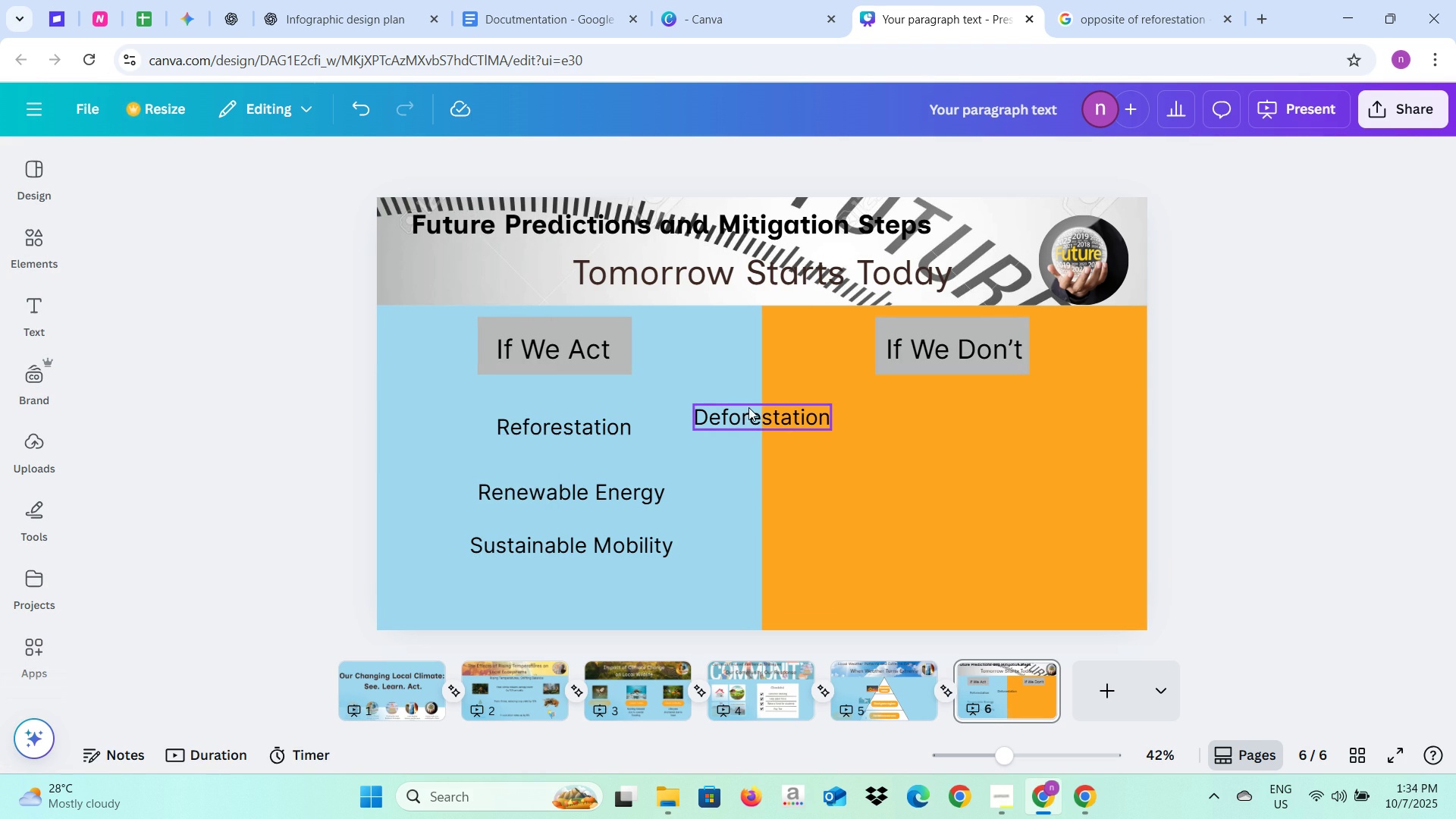 
left_click([743, 409])